 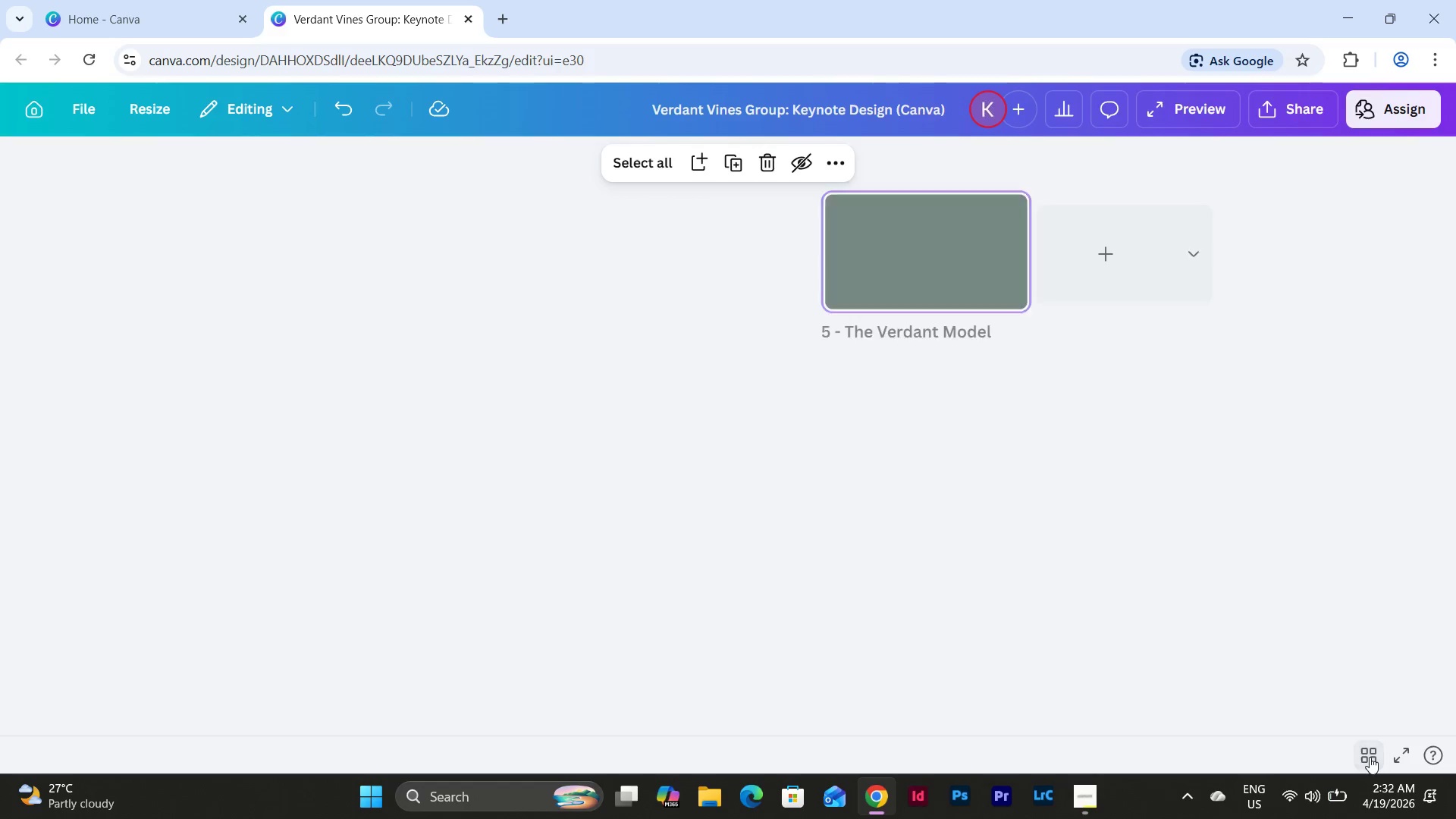 
left_click([1370, 757])
 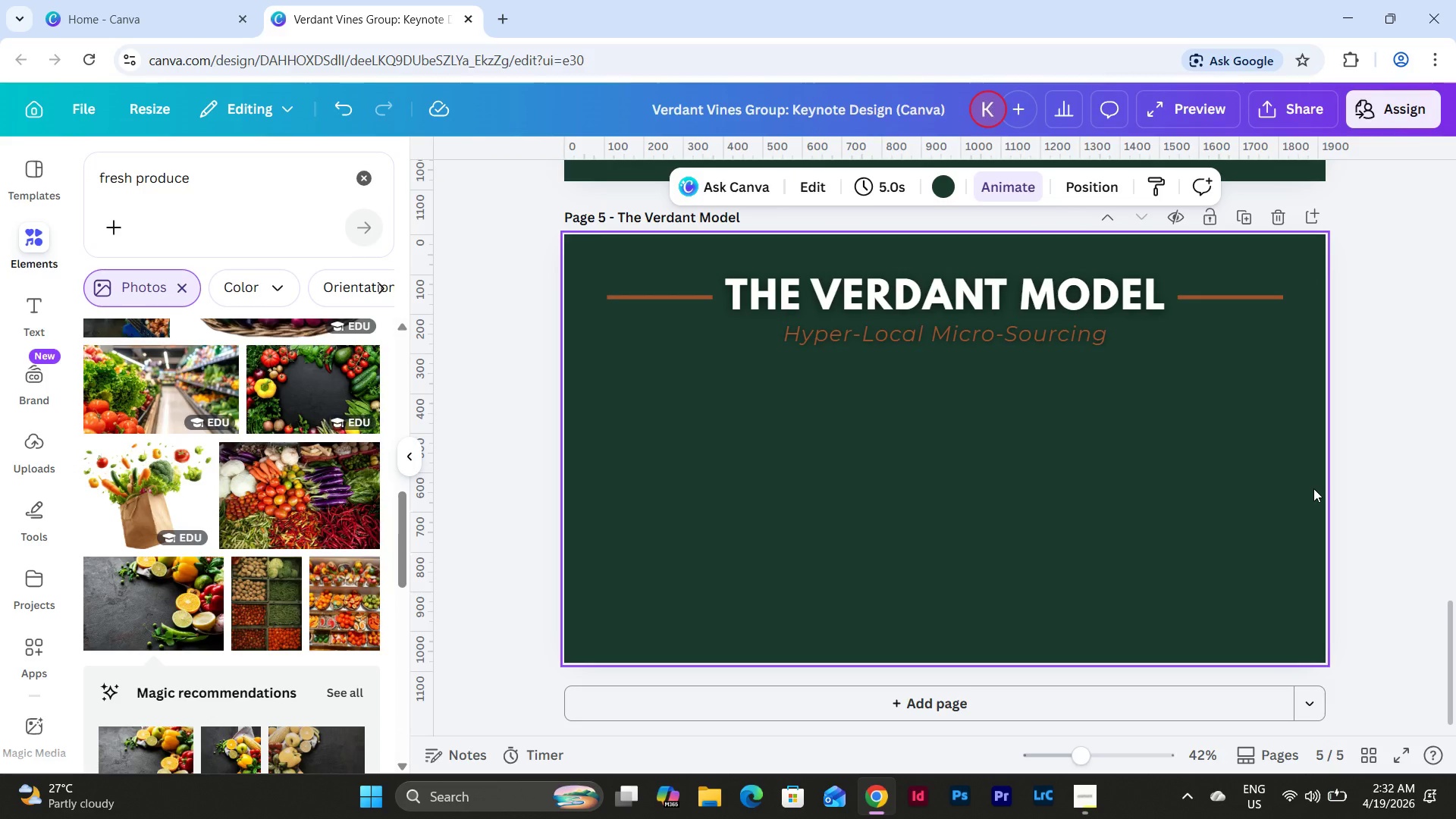 
scroll: coordinate [1313, 488], scroll_direction: up, amount: 22.0
 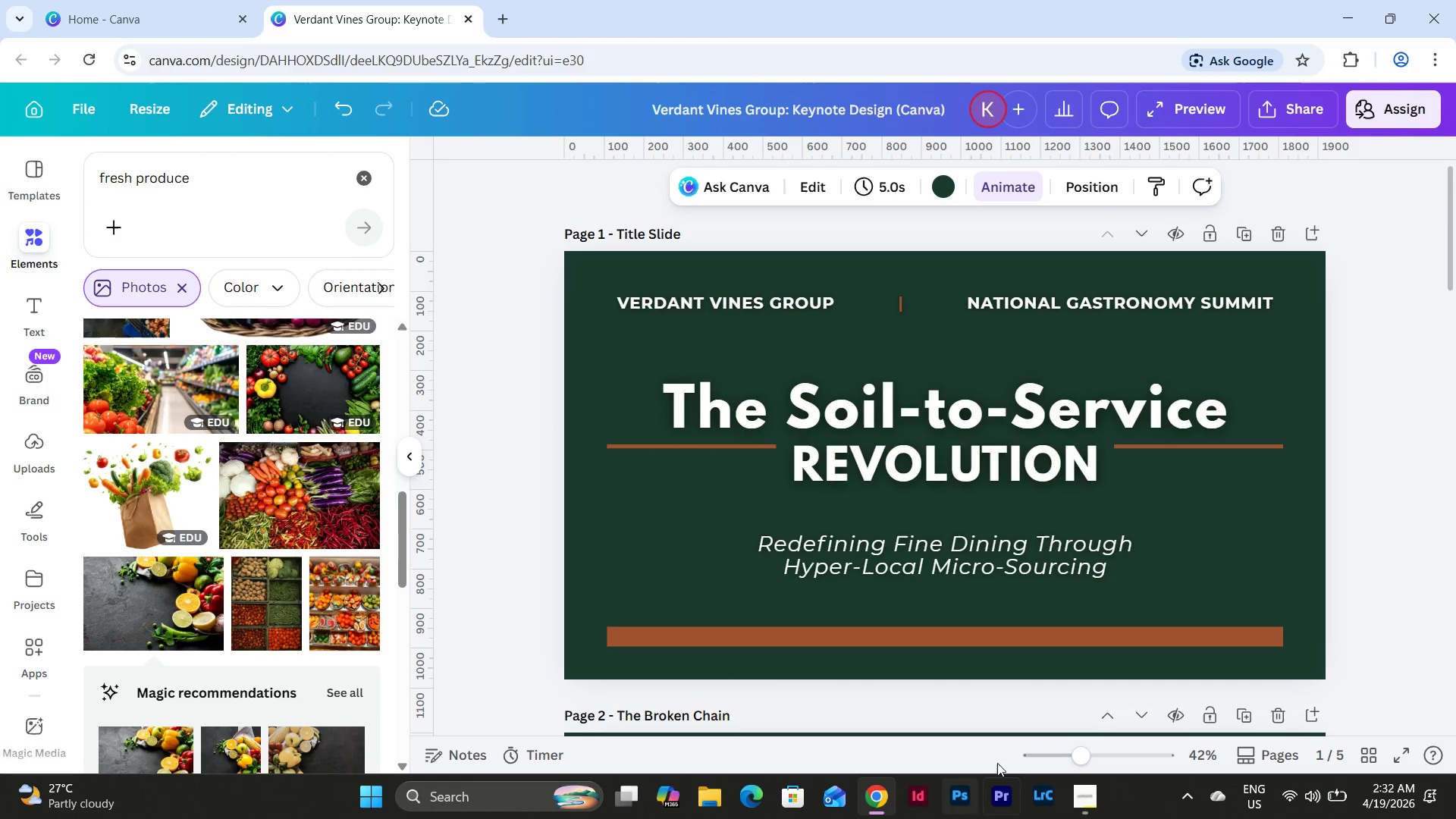 
left_click([1082, 795])
 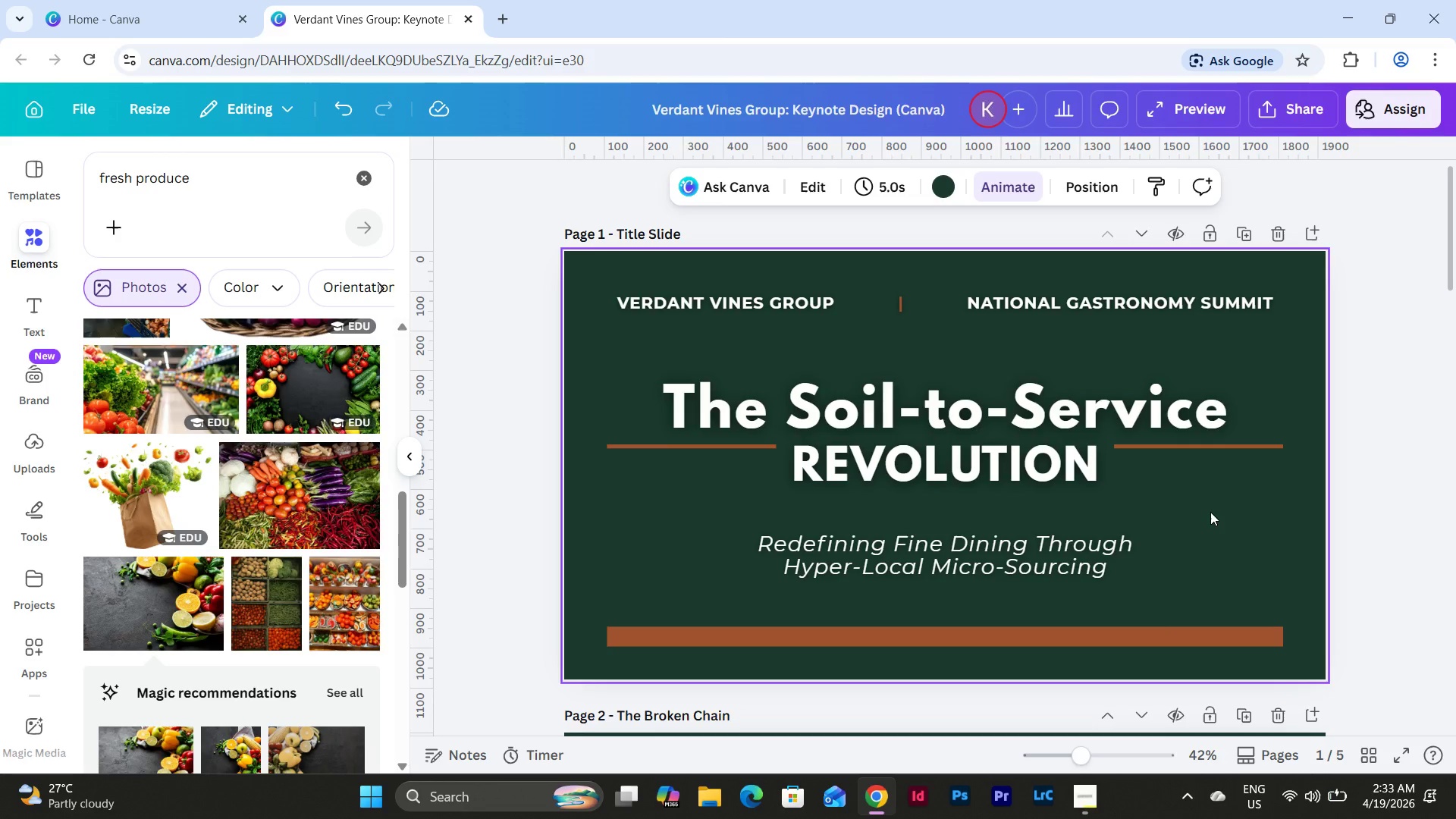 
wait(5.84)
 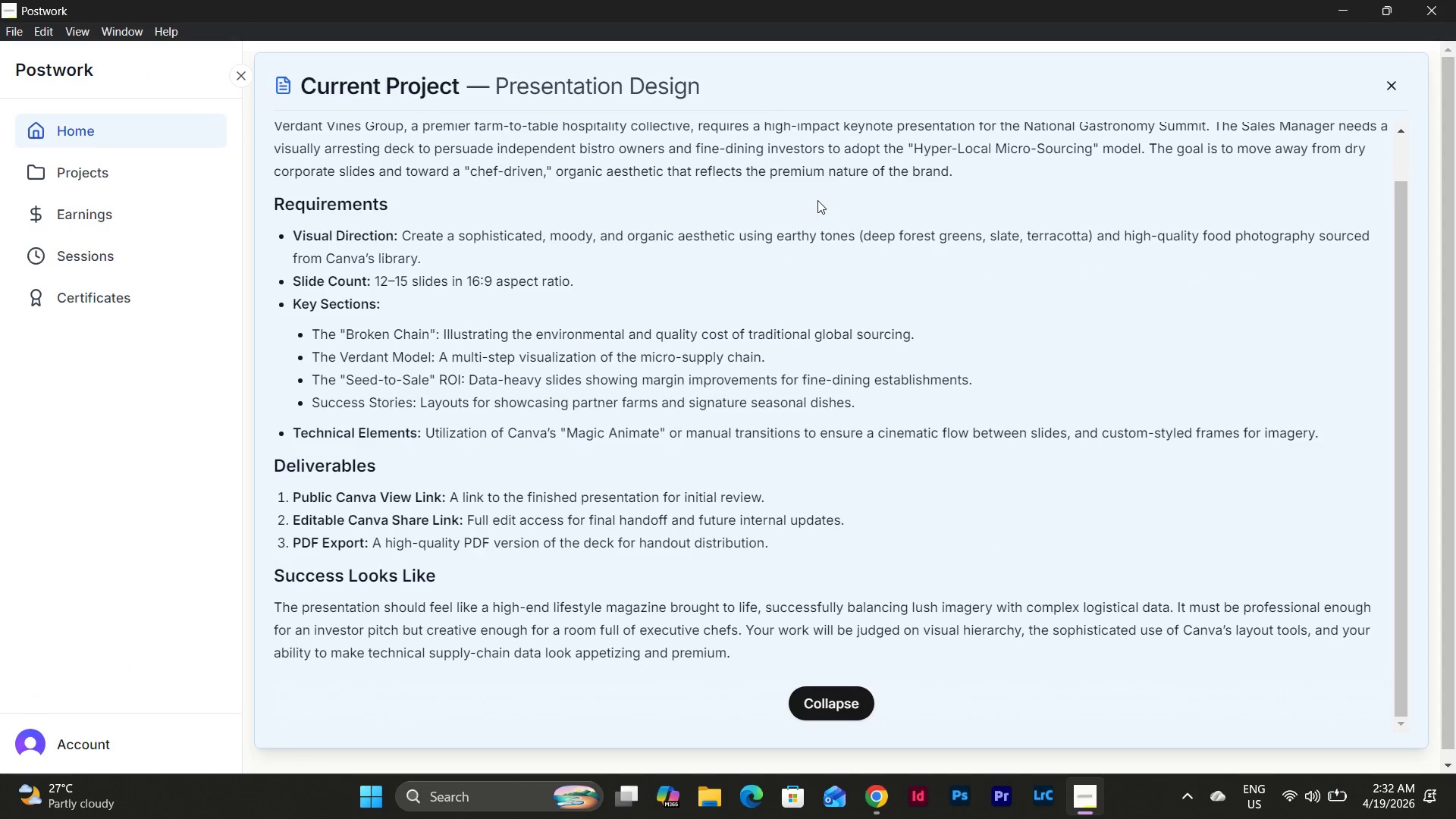 
left_click([1078, 802])